 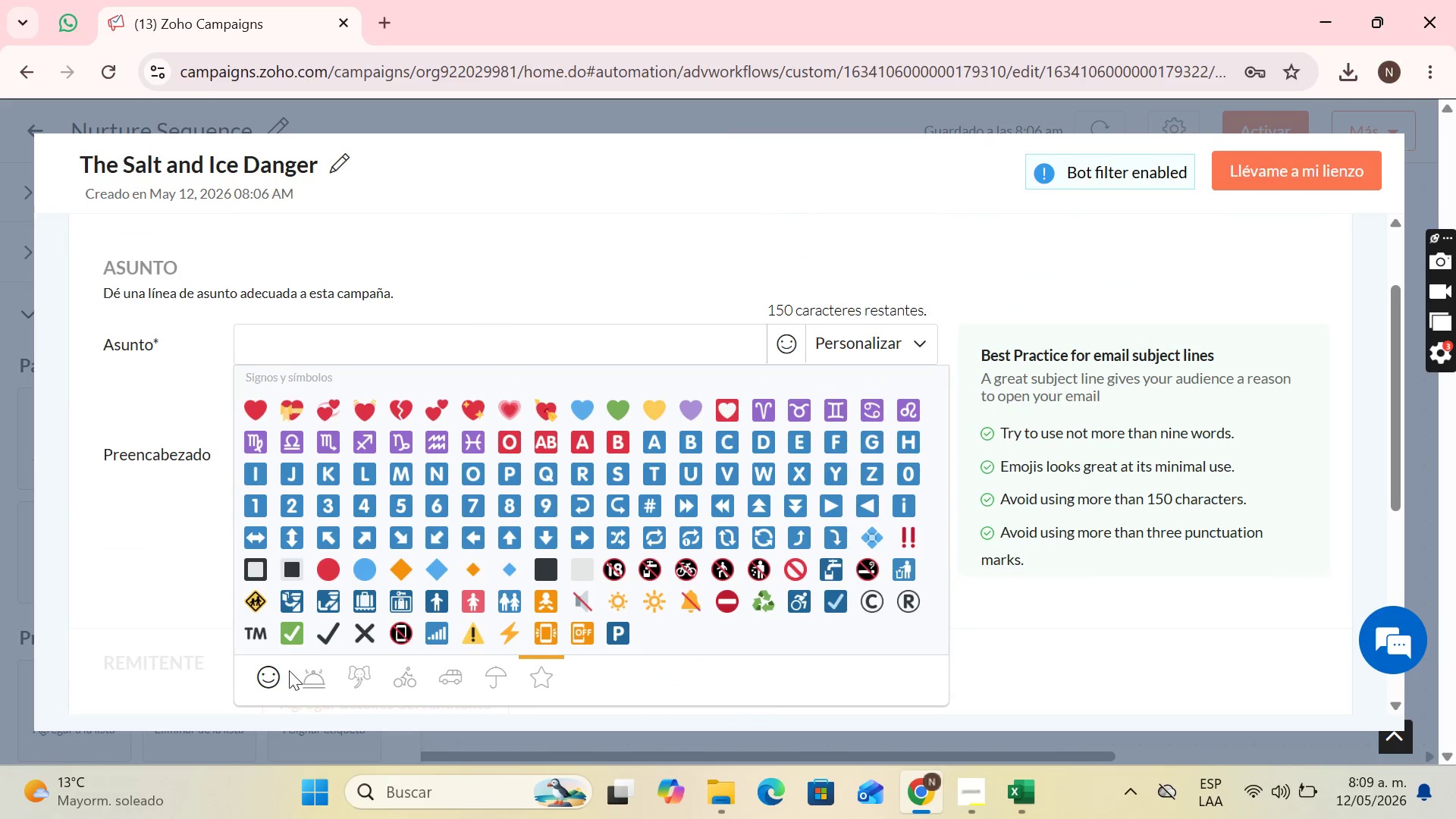 
left_click([786, 348])
 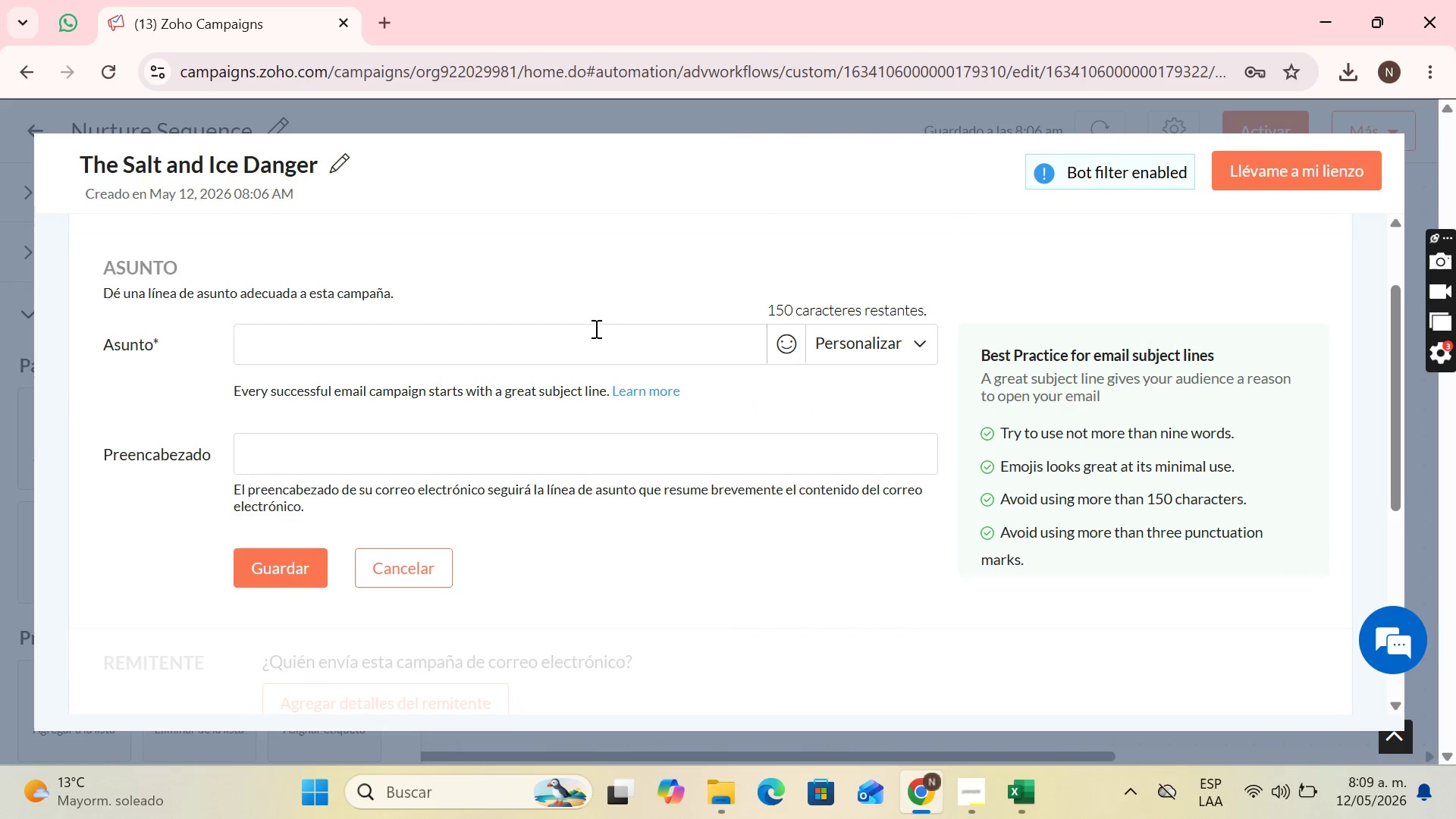 
left_click([588, 350])
 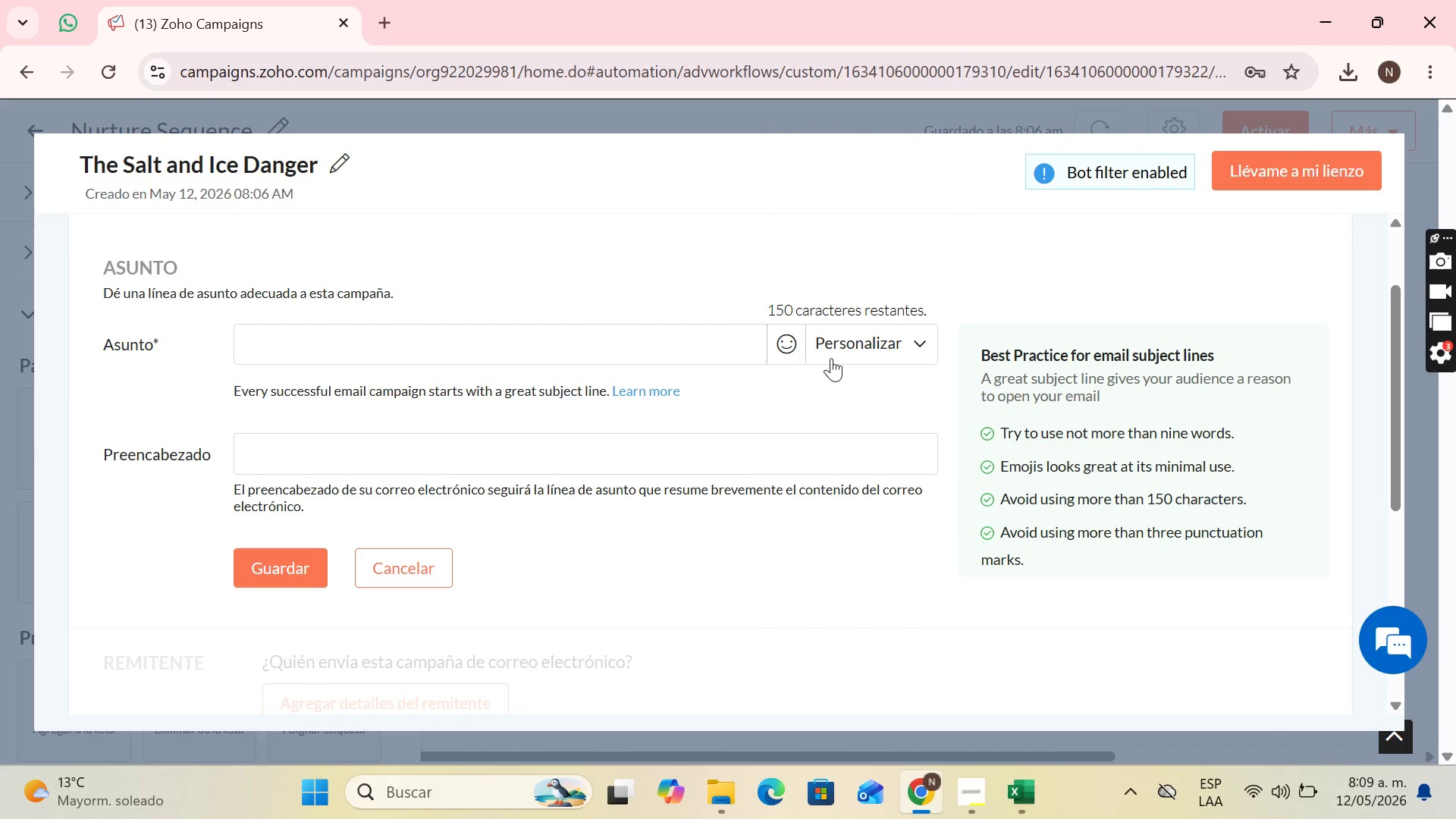 
left_click([886, 343])
 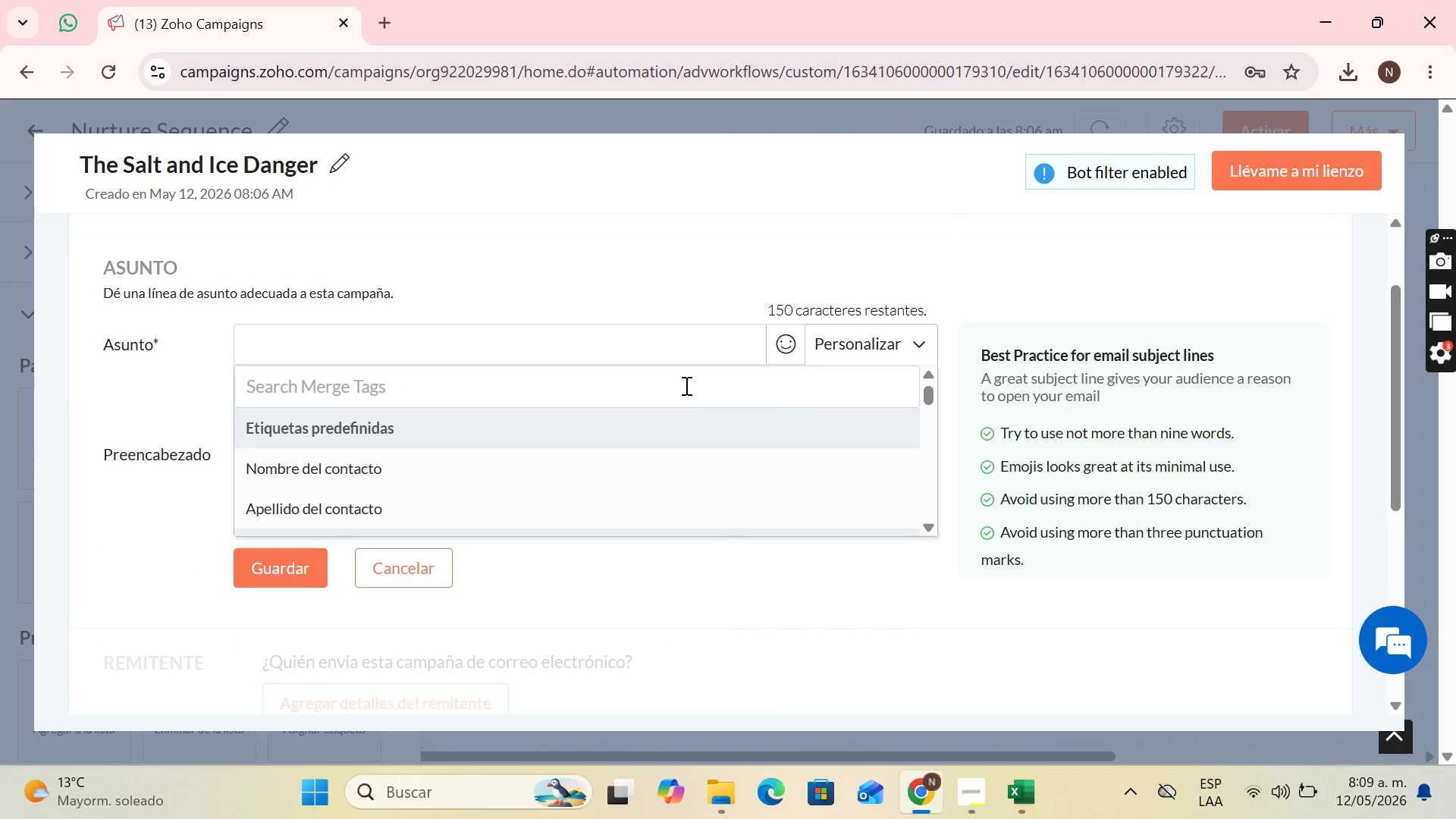 
left_click([685, 385])
 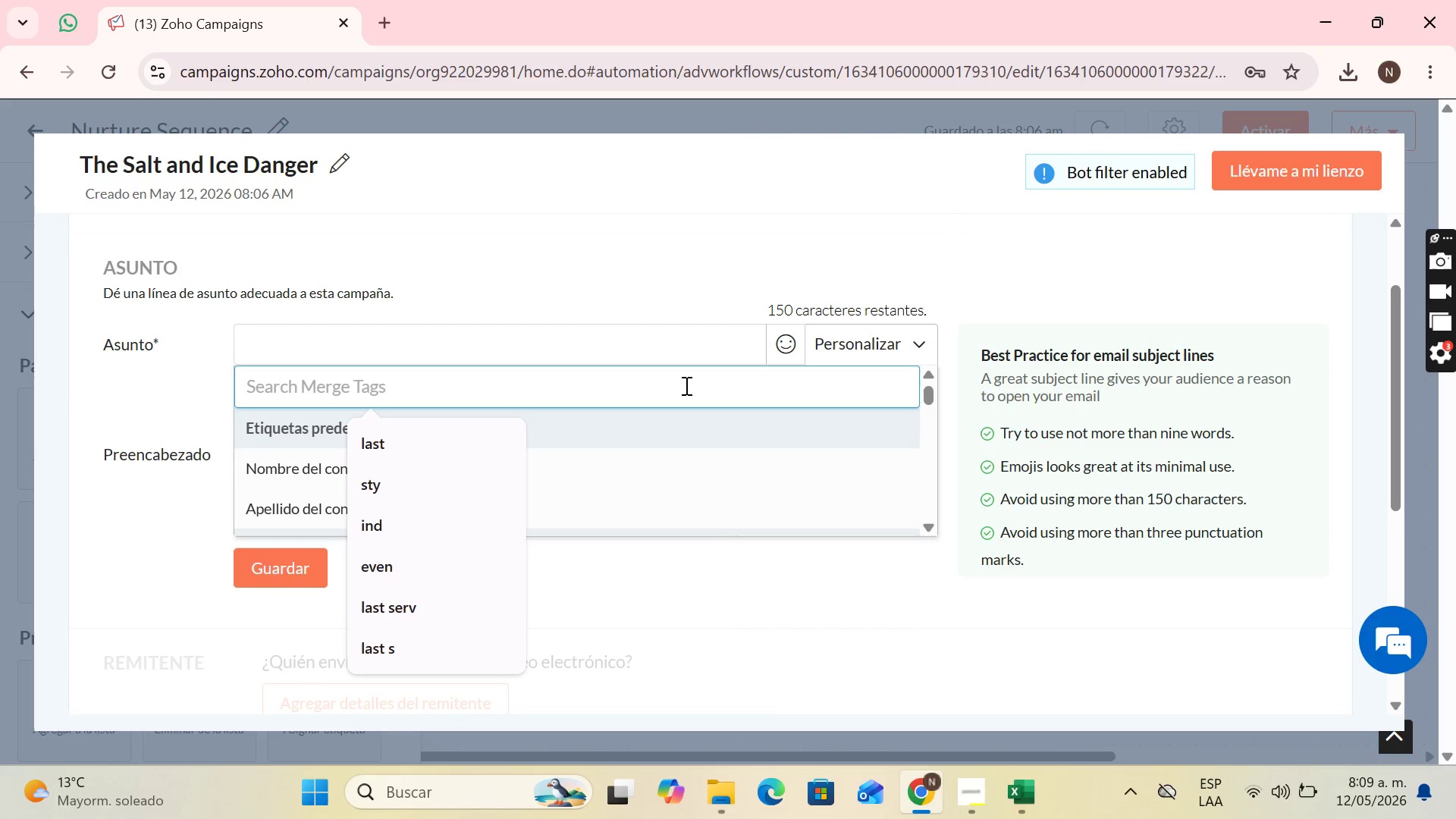 
type(pet)
 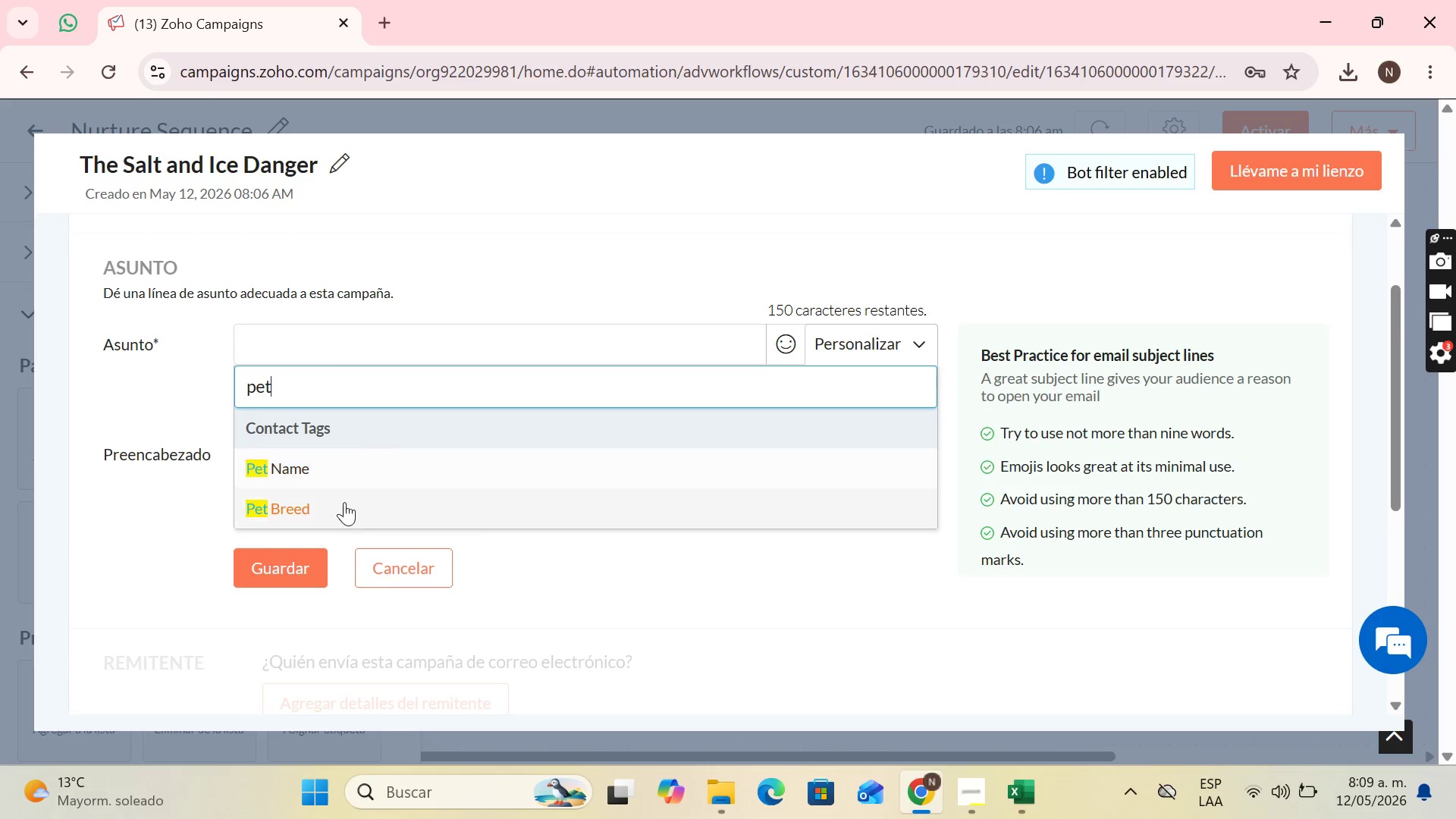 
left_click([351, 478])
 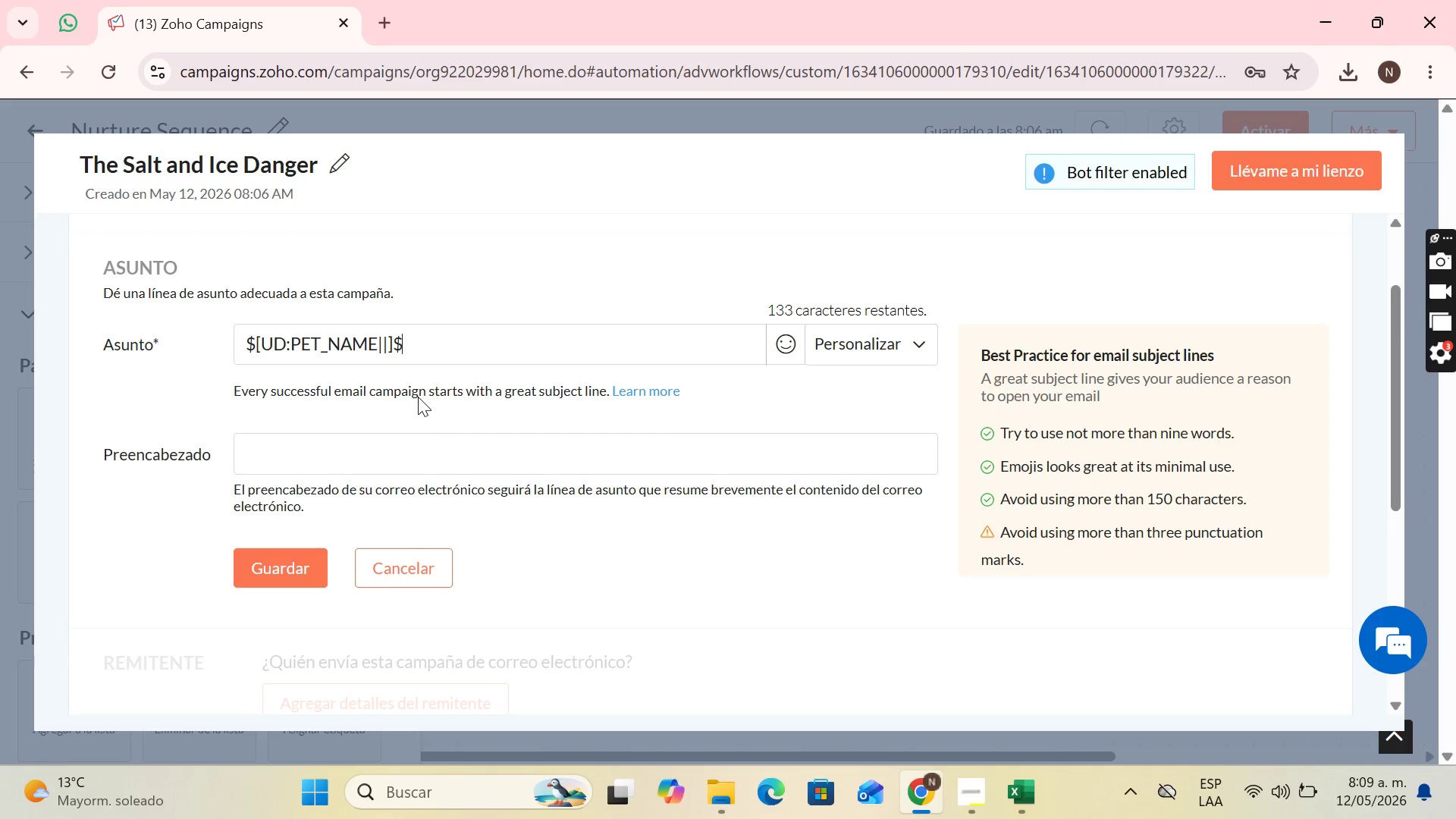 
type( Did )
 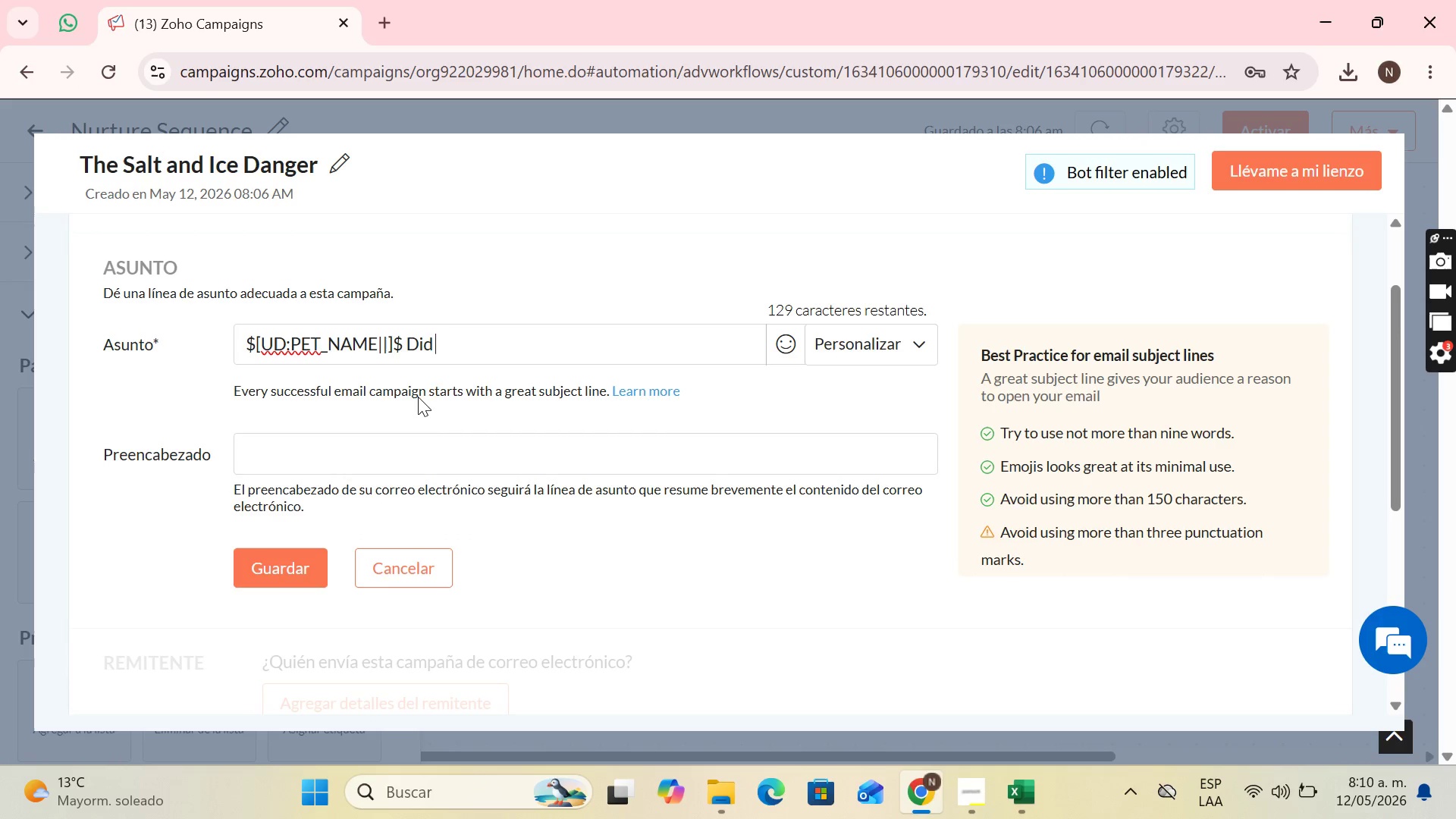 
key(Backspace)
key(Backspace)
key(Backspace)
key(Backspace)
key(Backspace)
type(, Did you l)
key(Backspace)
type(n)
key(Backspace)
type(know that snow can damage your )
key(Backspace)
key(Backspace)
key(Backspace)
key(Backspace)
key(Backspace)
type(t)
key(Backspace)
type(his little legs{)
 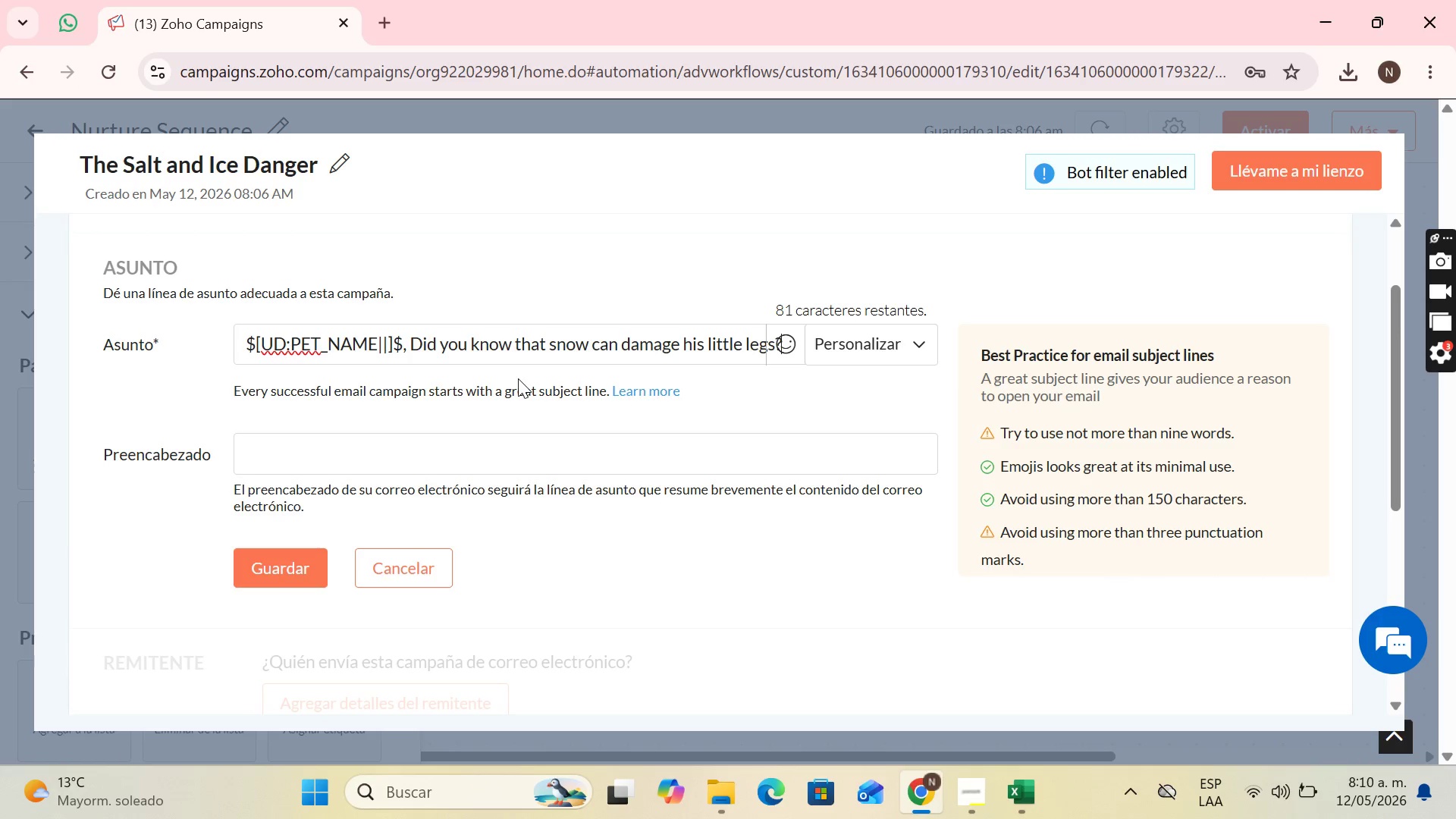 
left_click([506, 453])
 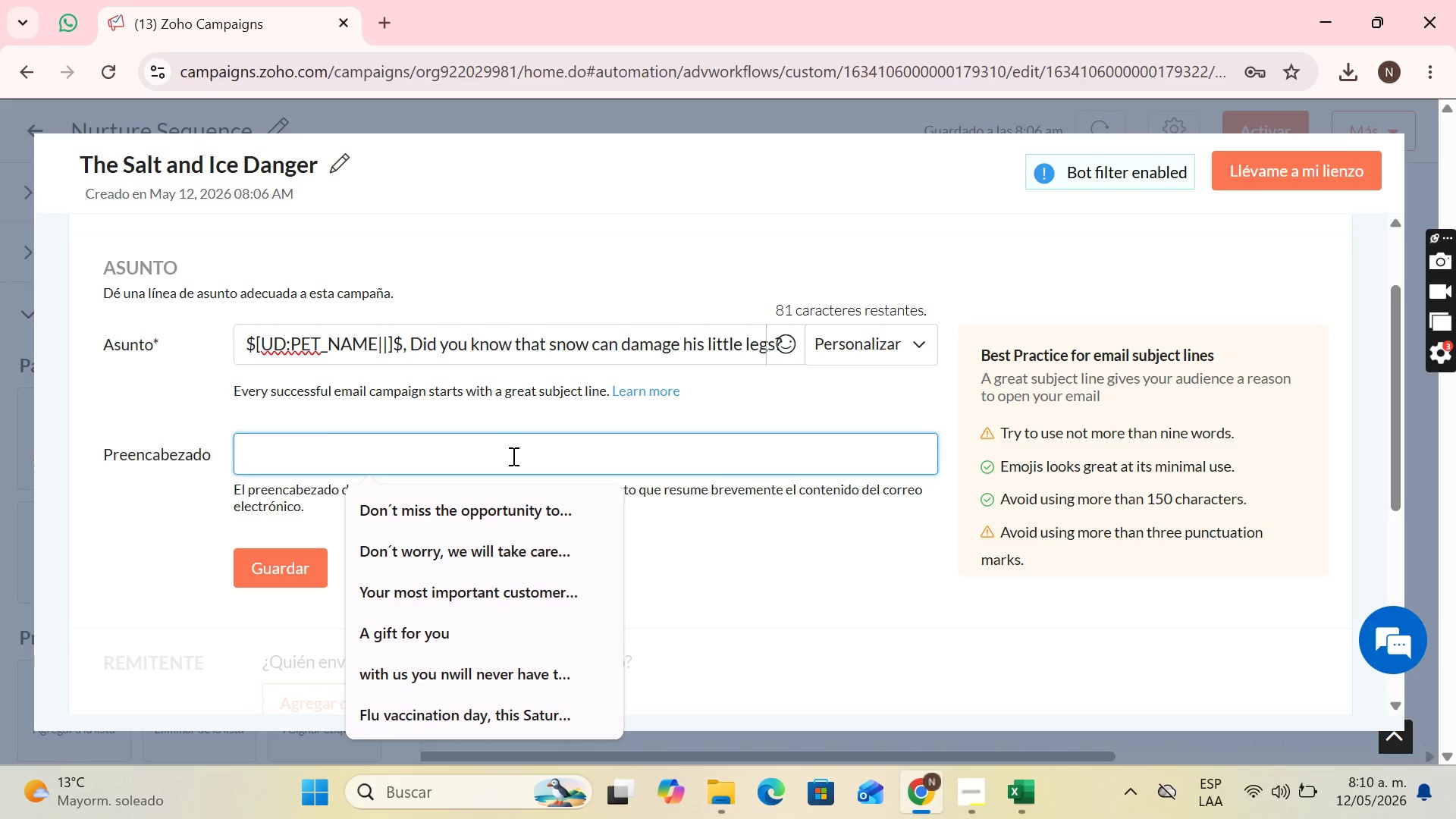 
wait(18.44)
 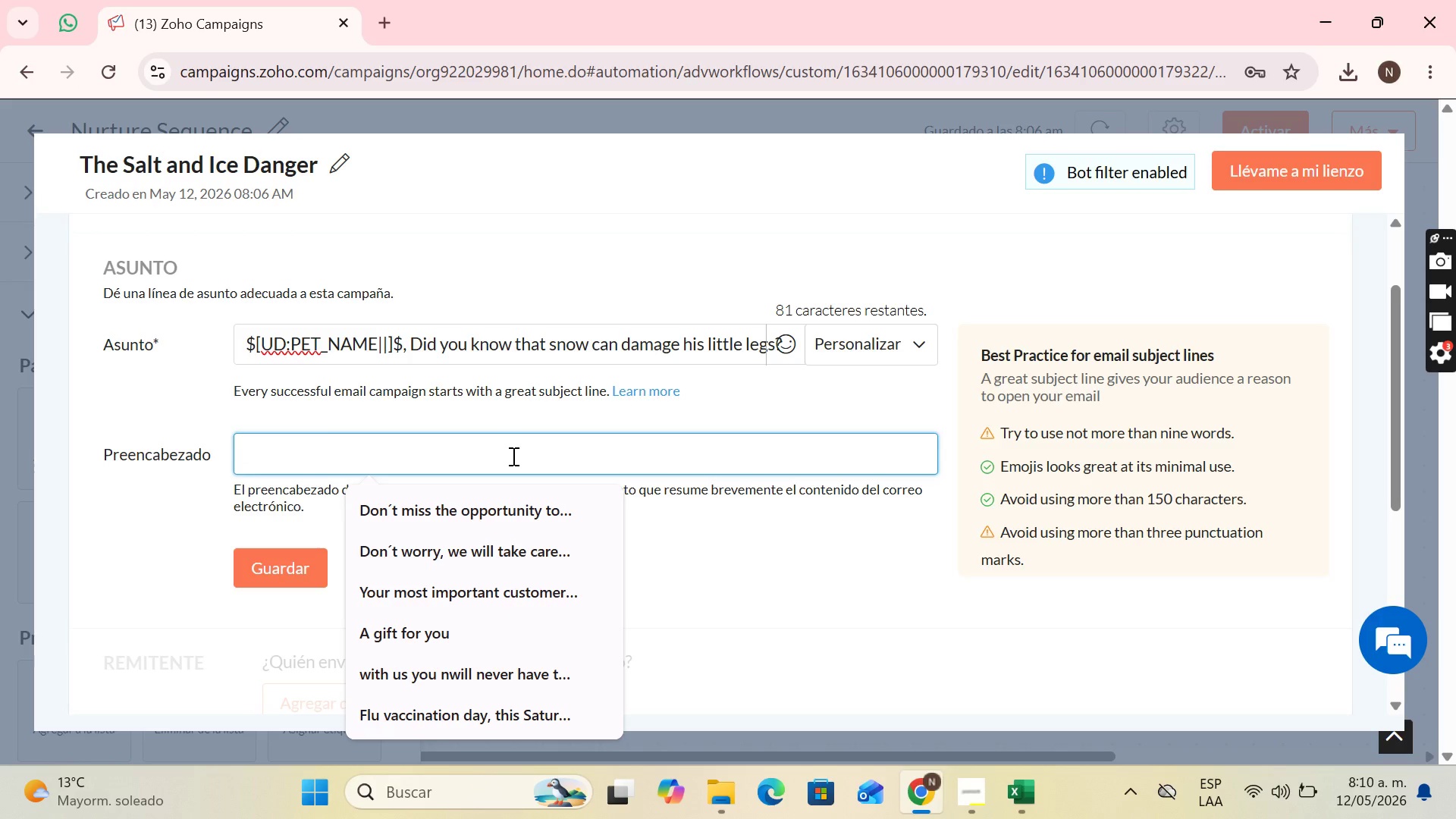 
type(Protect you pet from the invu)
key(Backspace)
type(idi)
key(Backspace)
key(Backspace)
key(Backspace)
type(s)
key(Backspace)
type(isible dangers of winthe)
 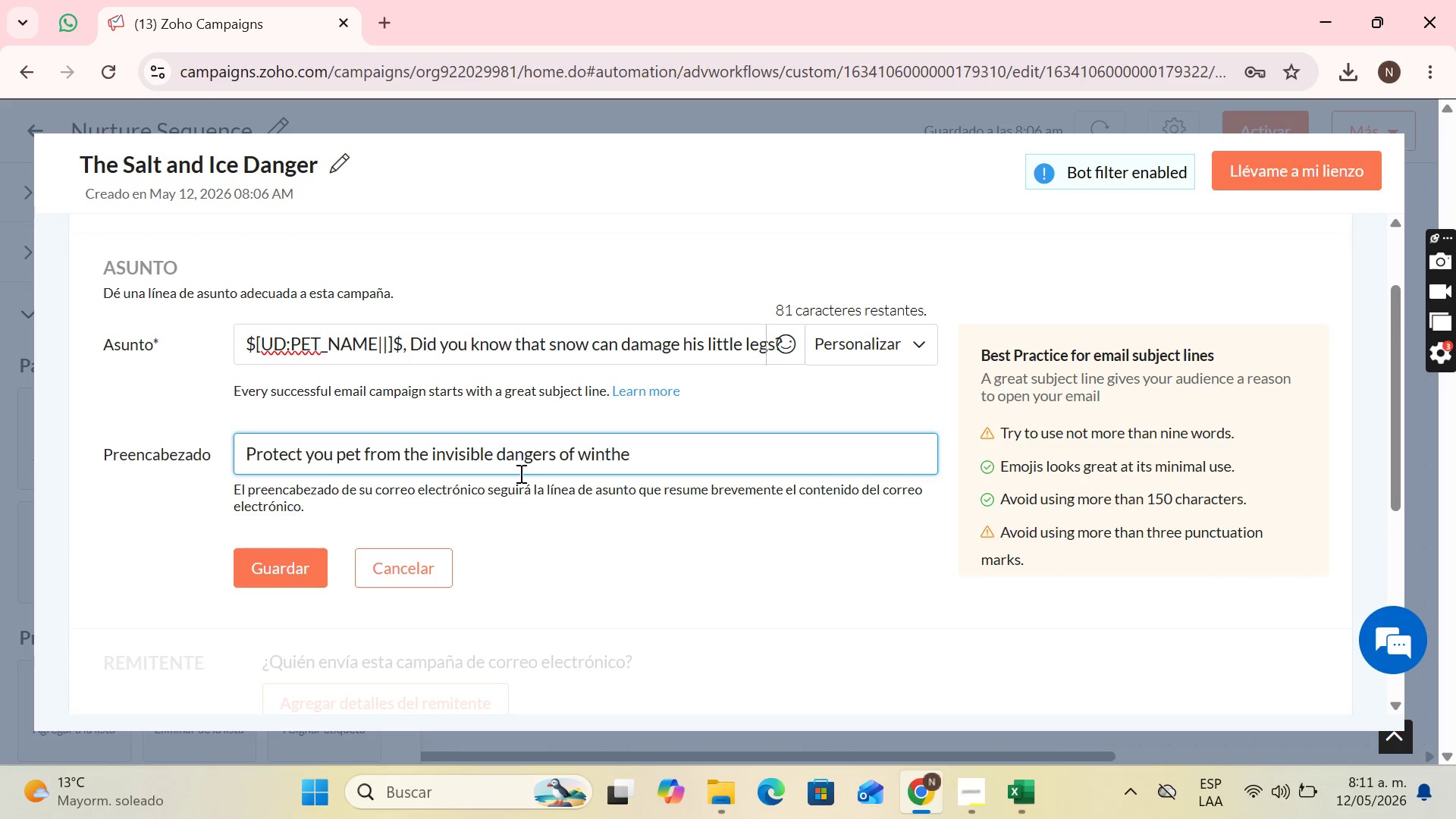 
key(Backspace)
key(Backspace)
type(er)
 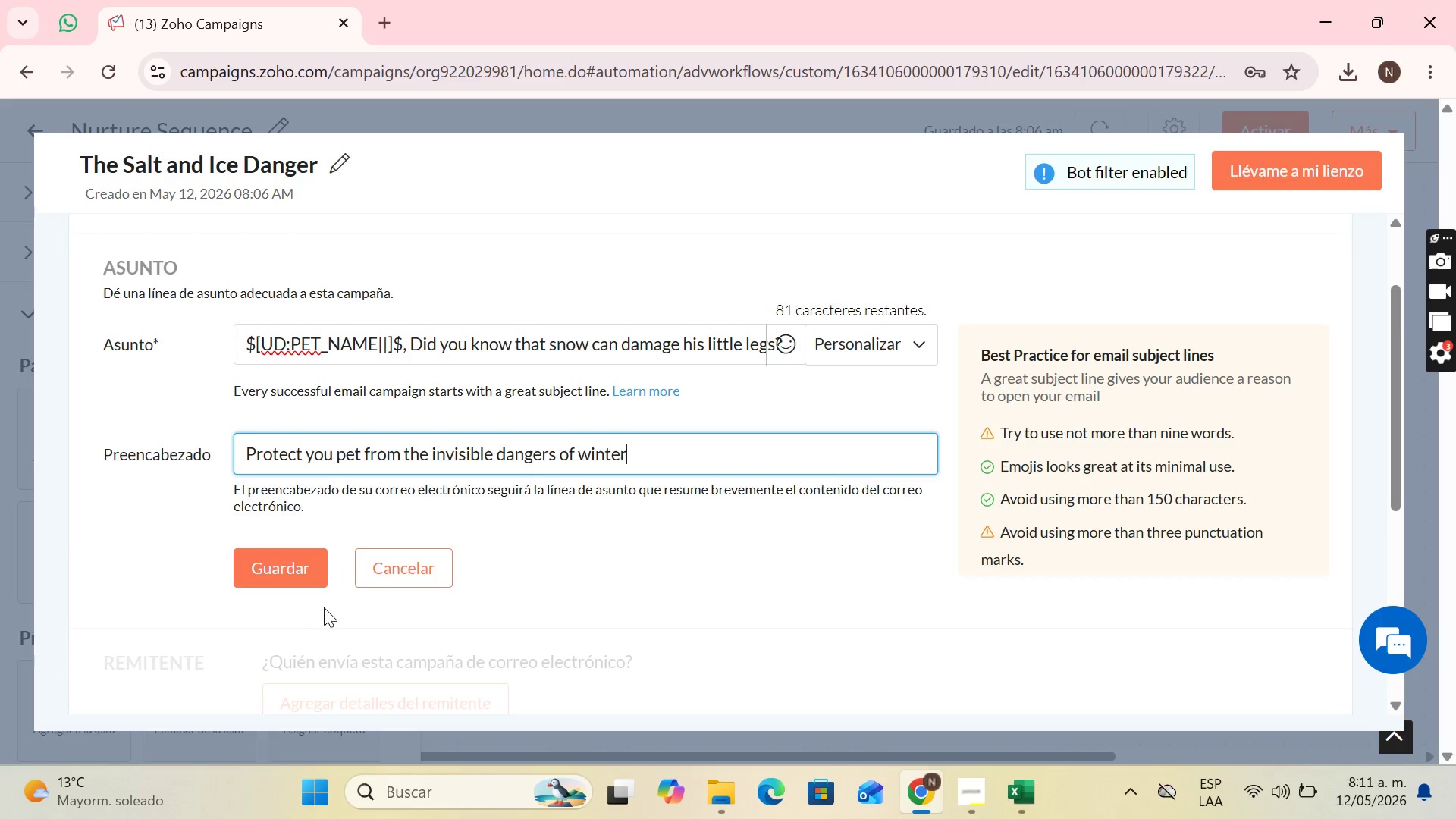 
left_click([299, 549])
 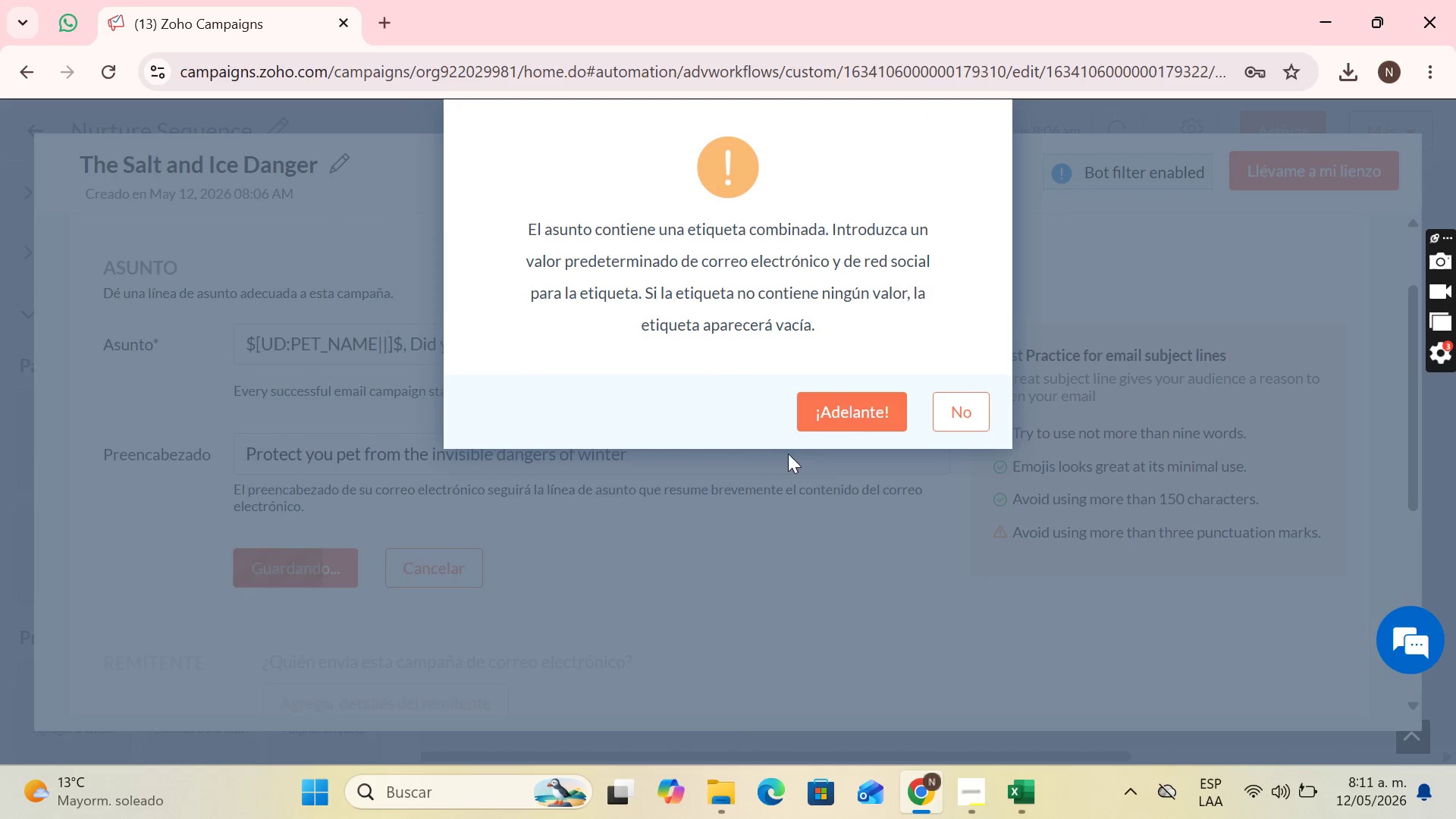 
left_click([861, 400])
 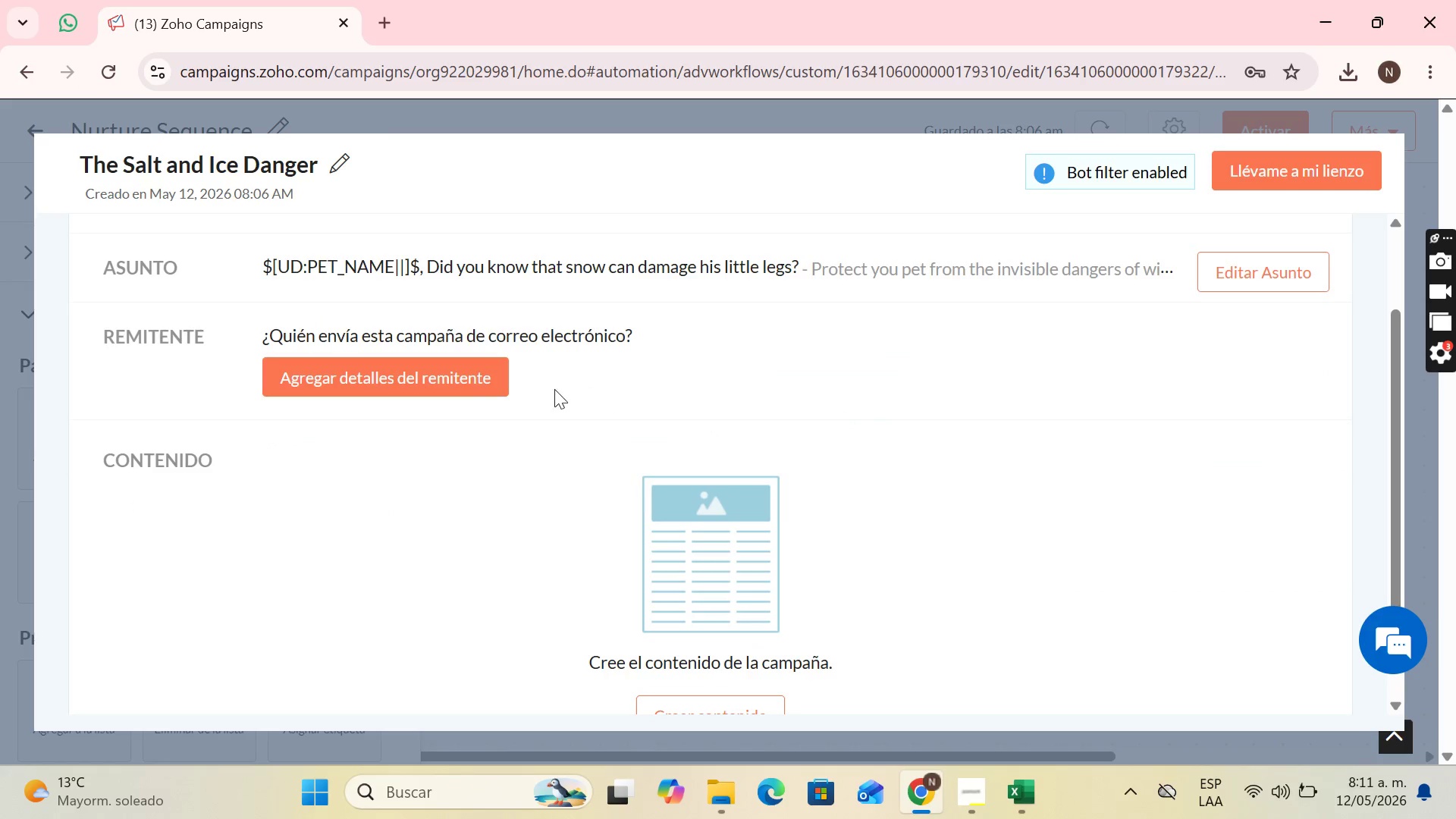 
left_click([475, 372])
 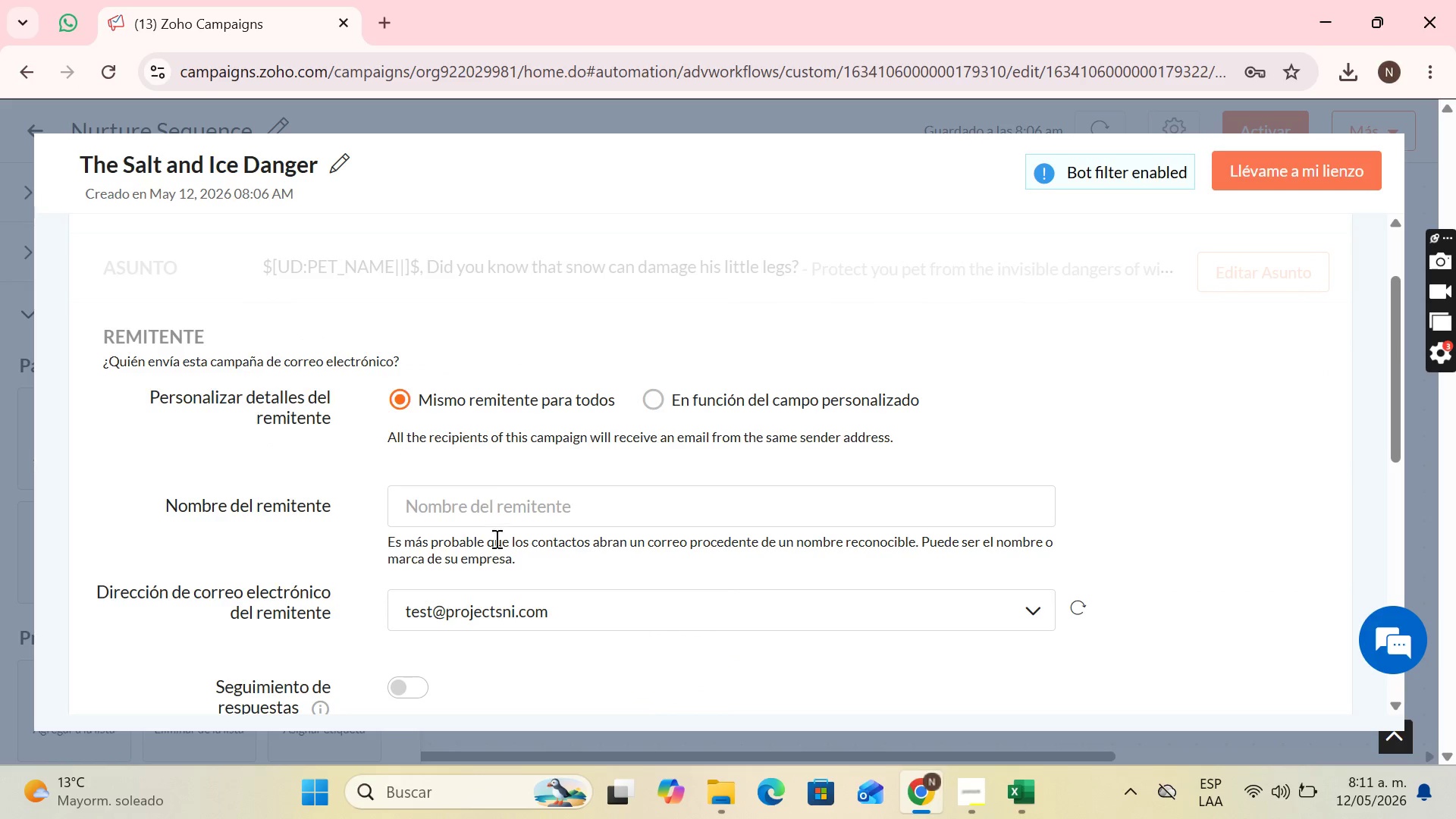 
left_click([542, 483])
 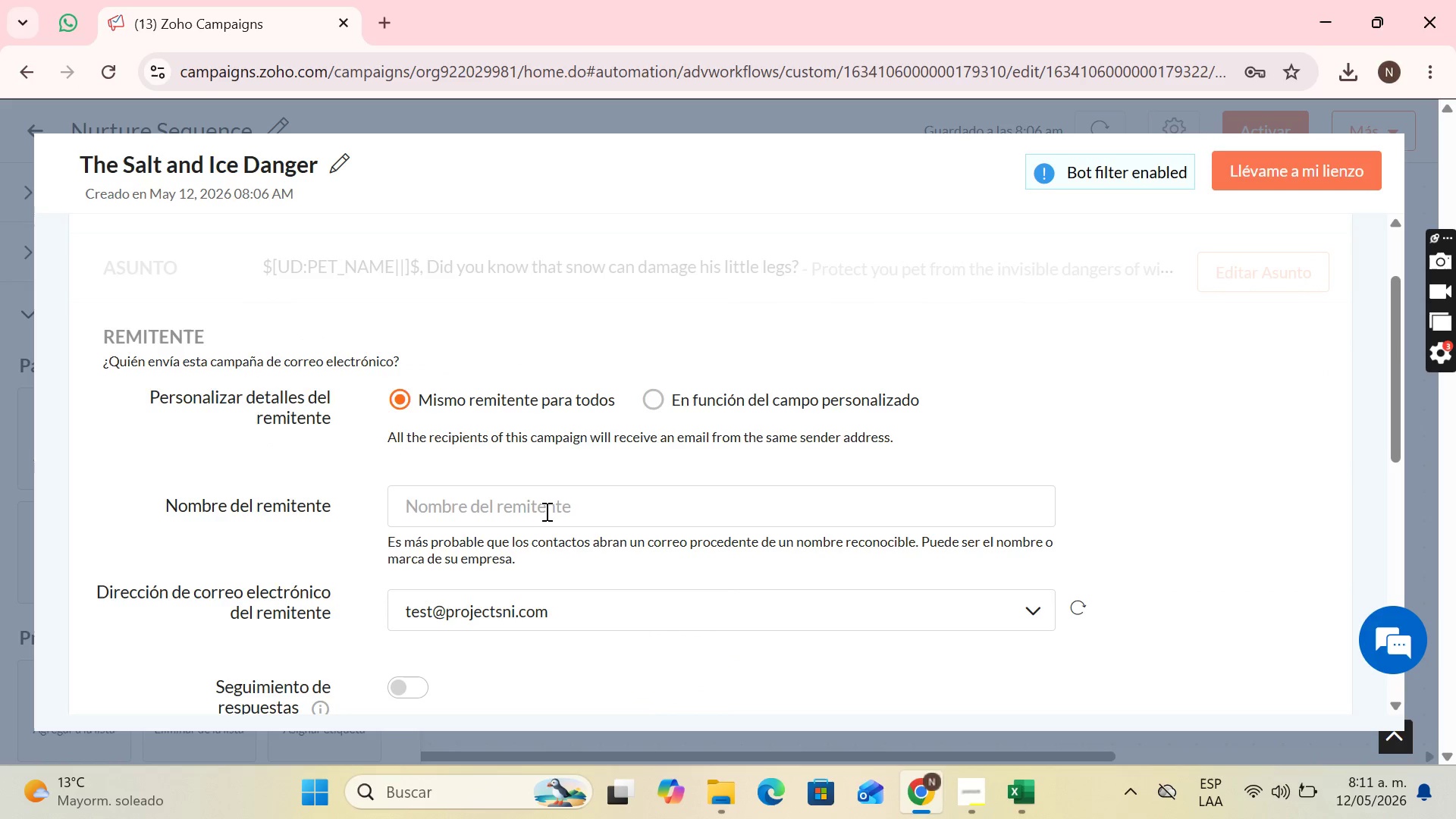 
left_click([545, 513])
 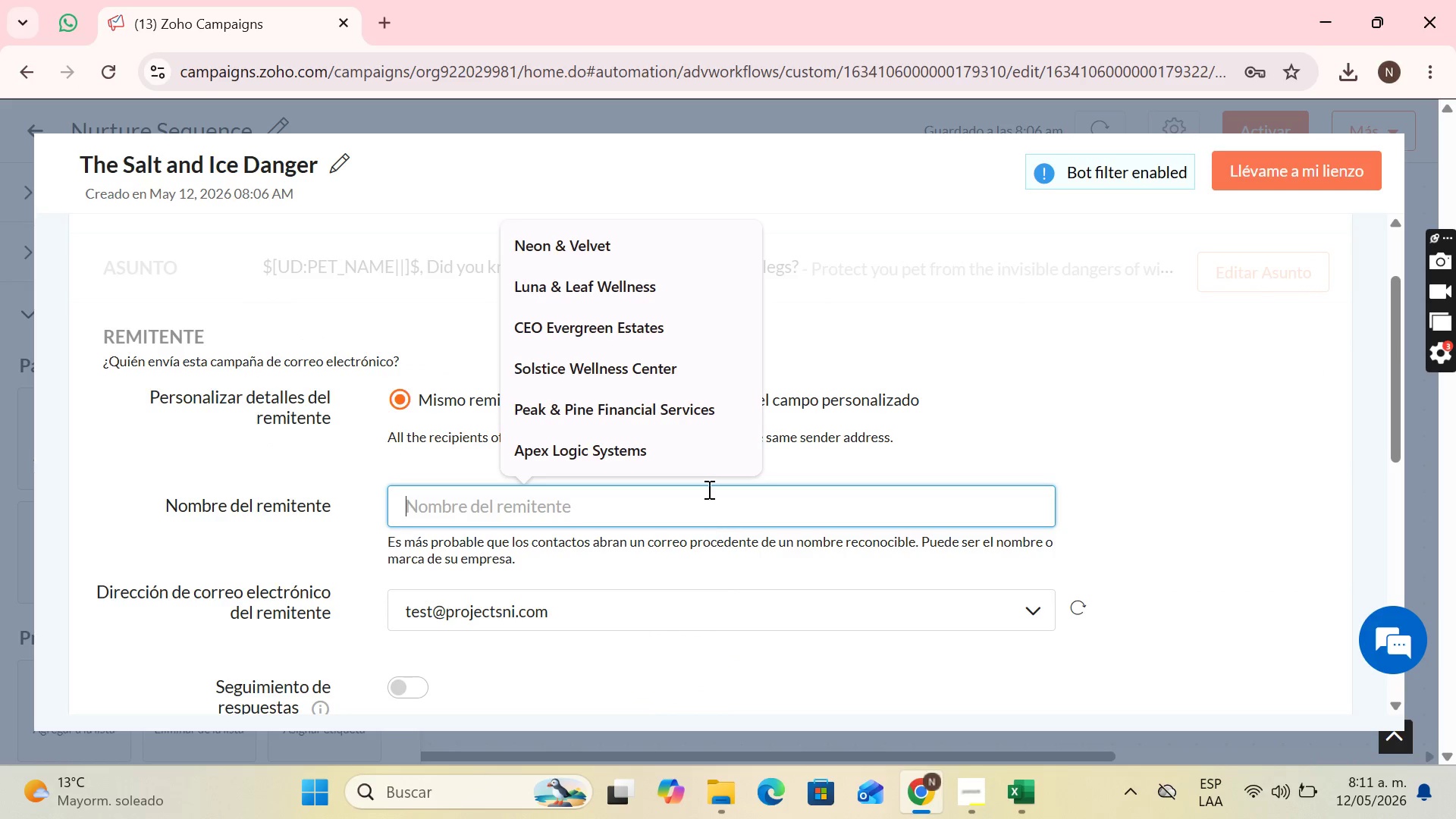 
left_click([703, 511])
 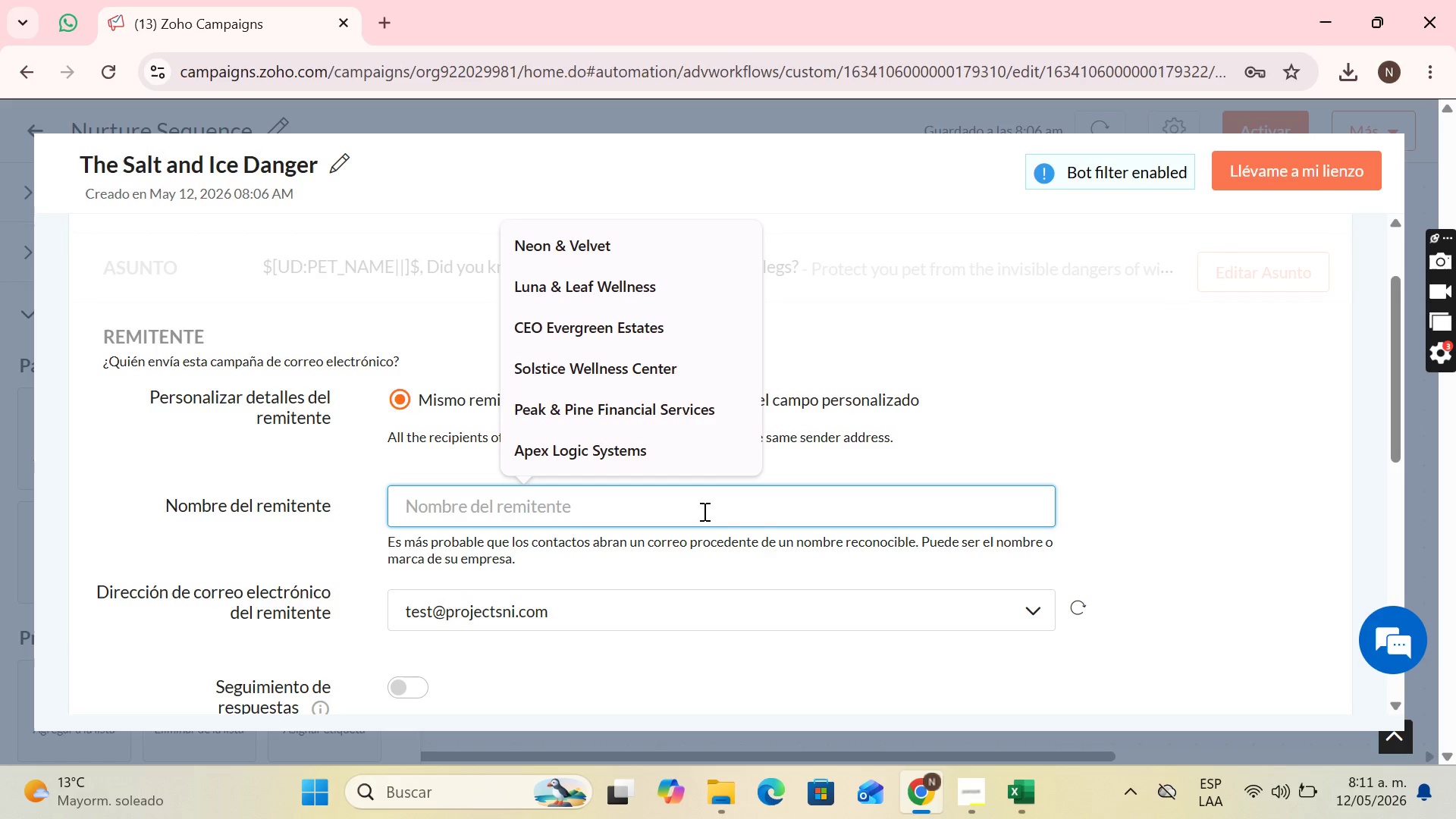 
key(CapsLock)
 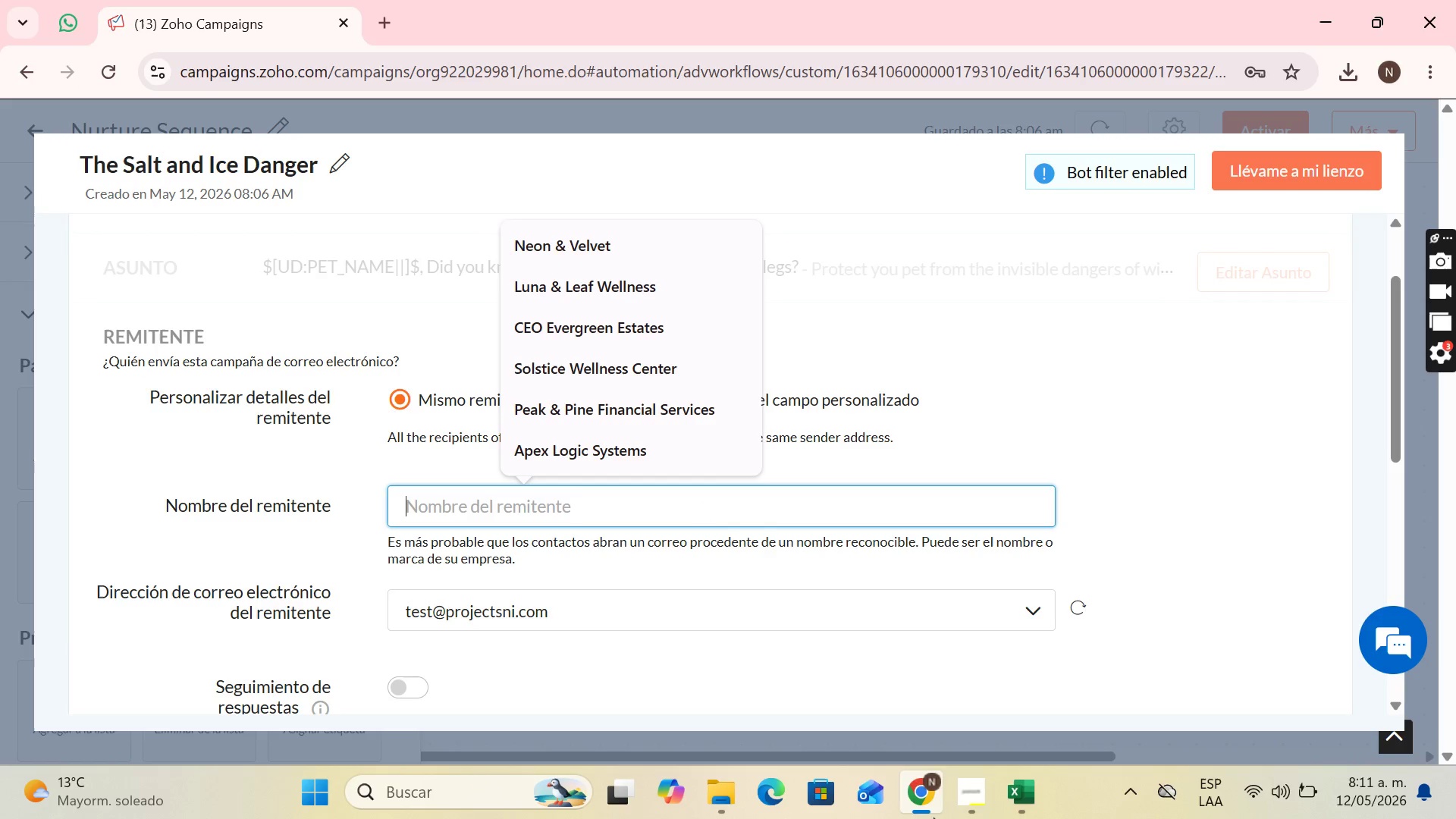 
wait(7.56)
 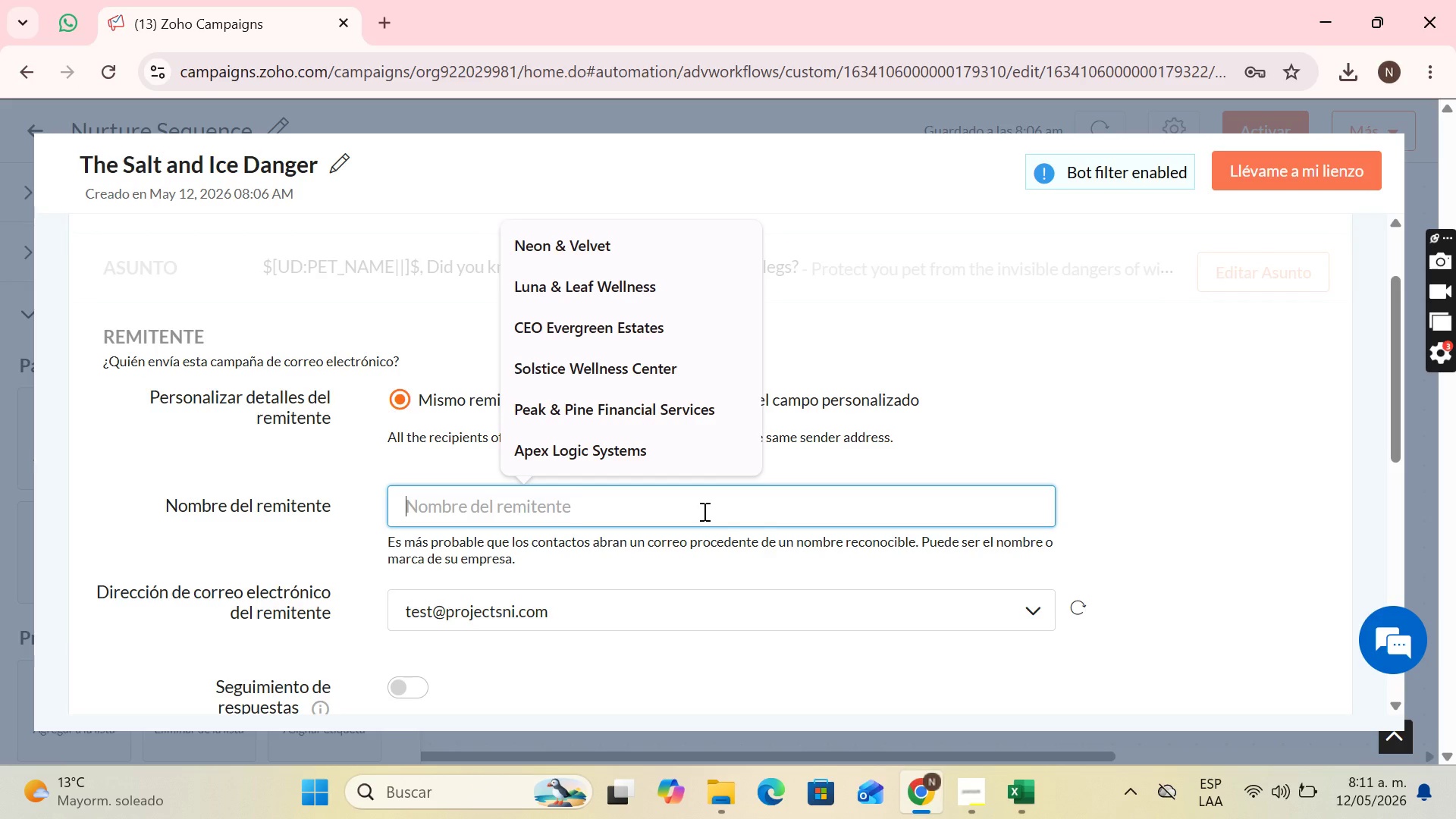 
left_click([1020, 698])